 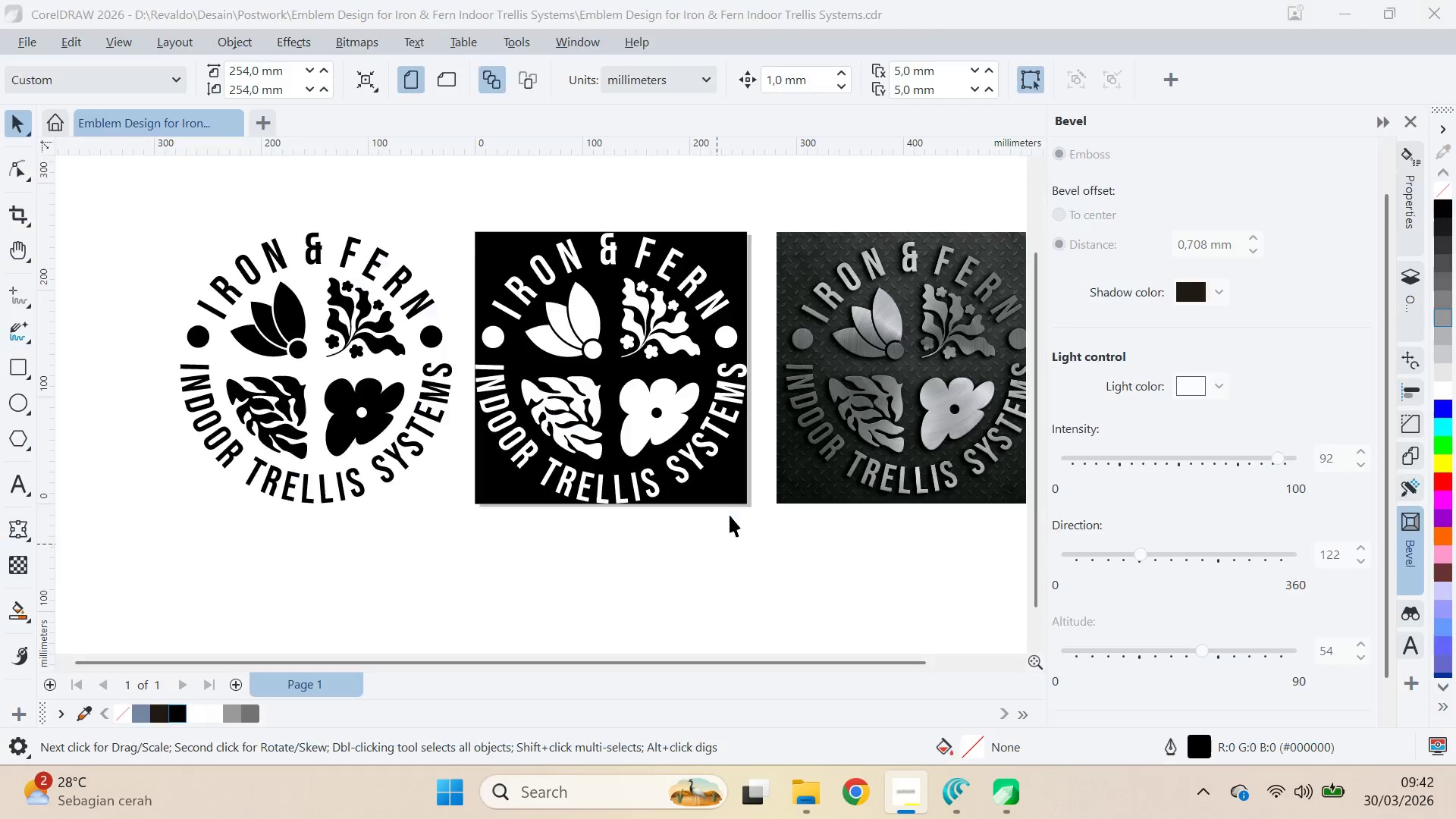 
key(Control+A)
 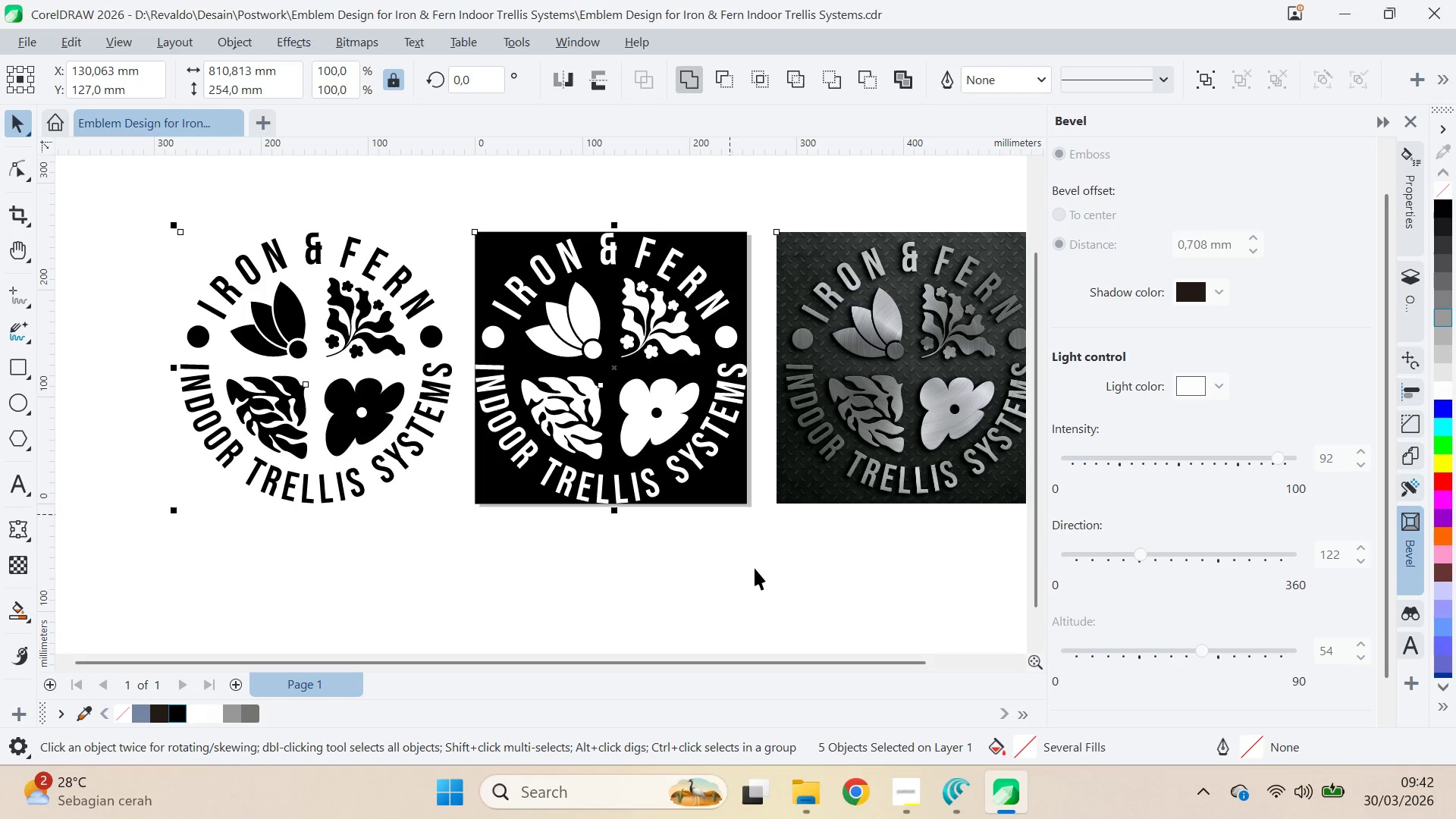 
key(Control+E)
 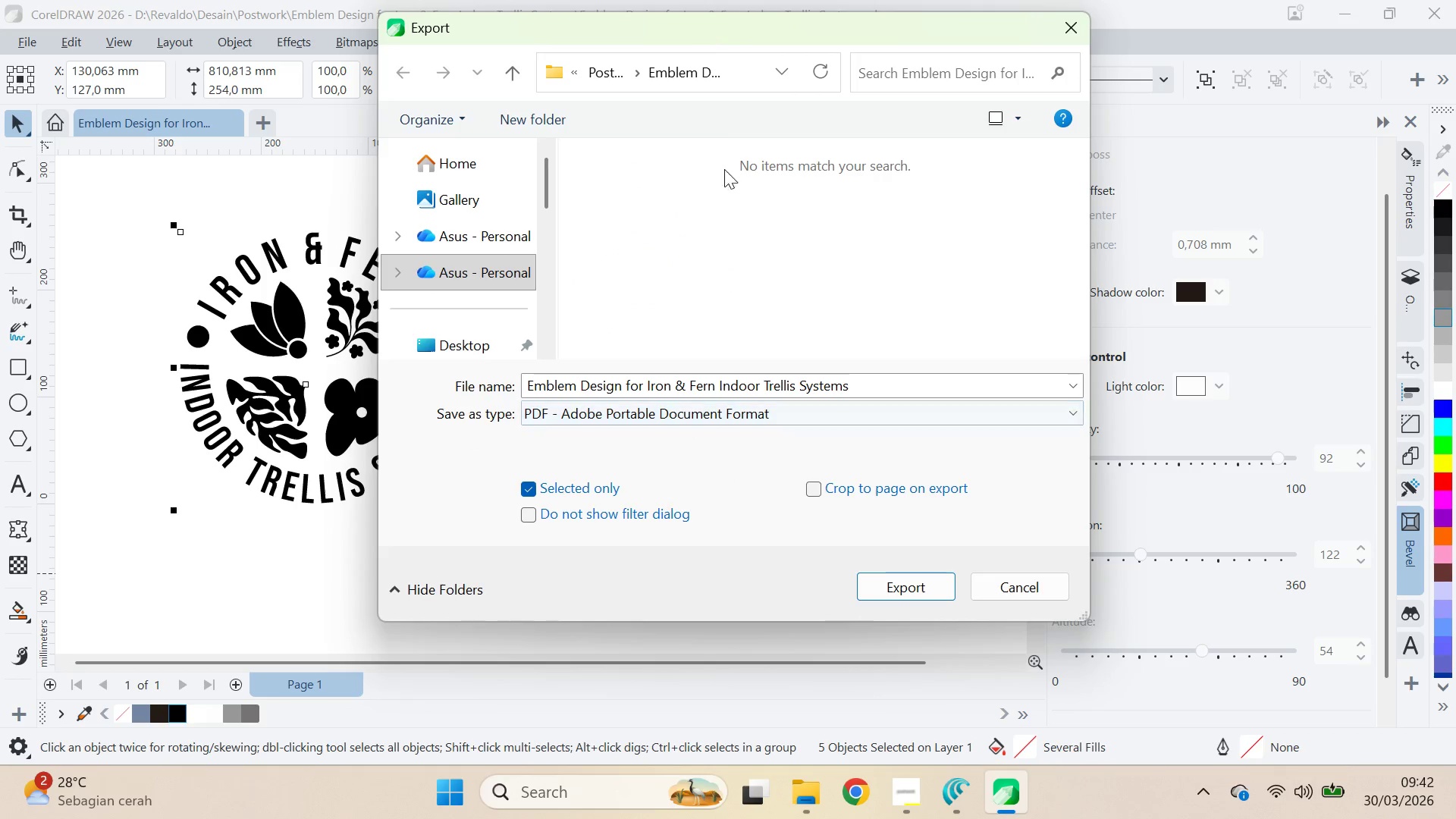 
left_click_drag(start_coordinate=[898, 583], to_coordinate=[899, 590])
 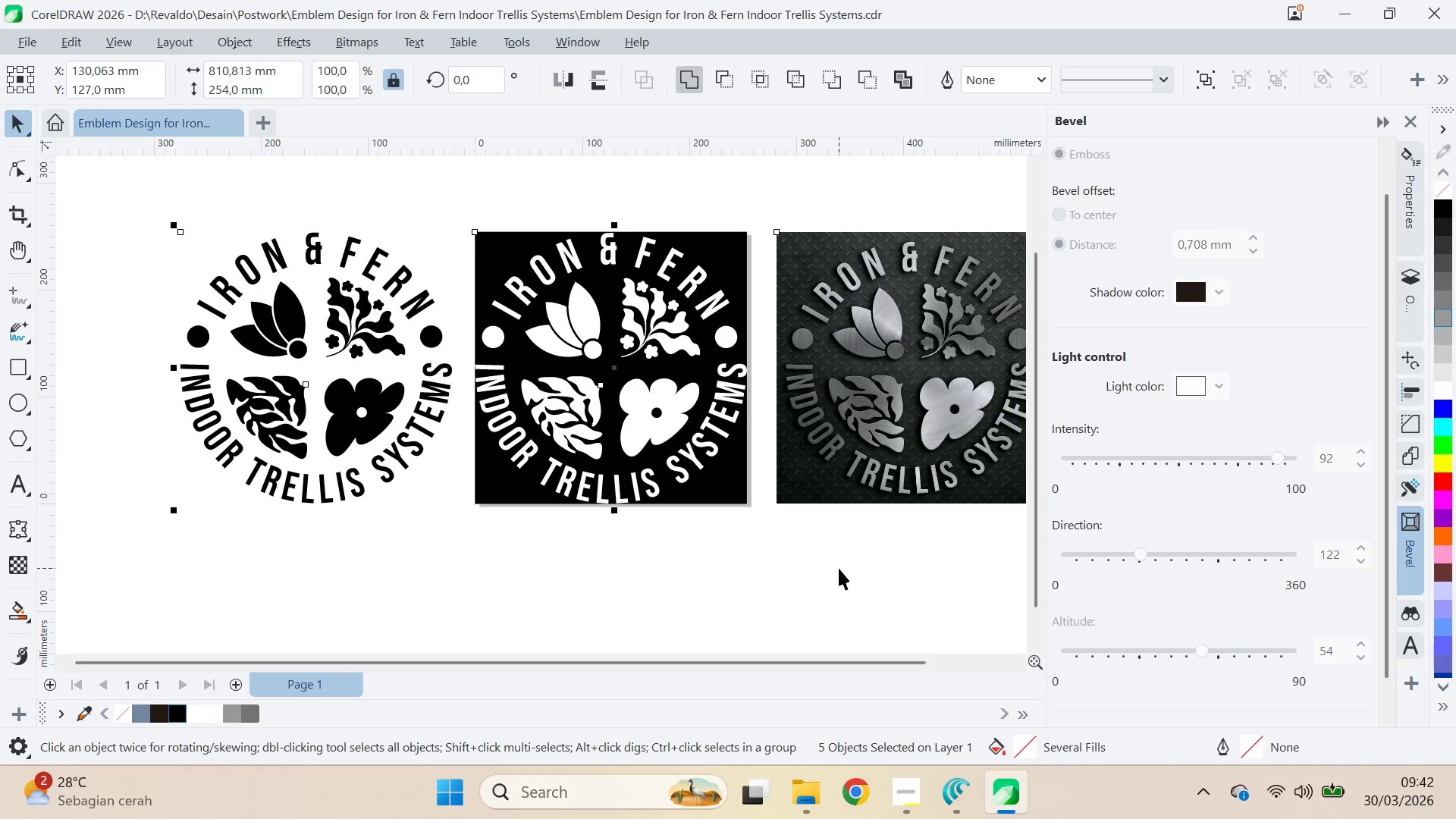 
key(Alt+AltLeft)
 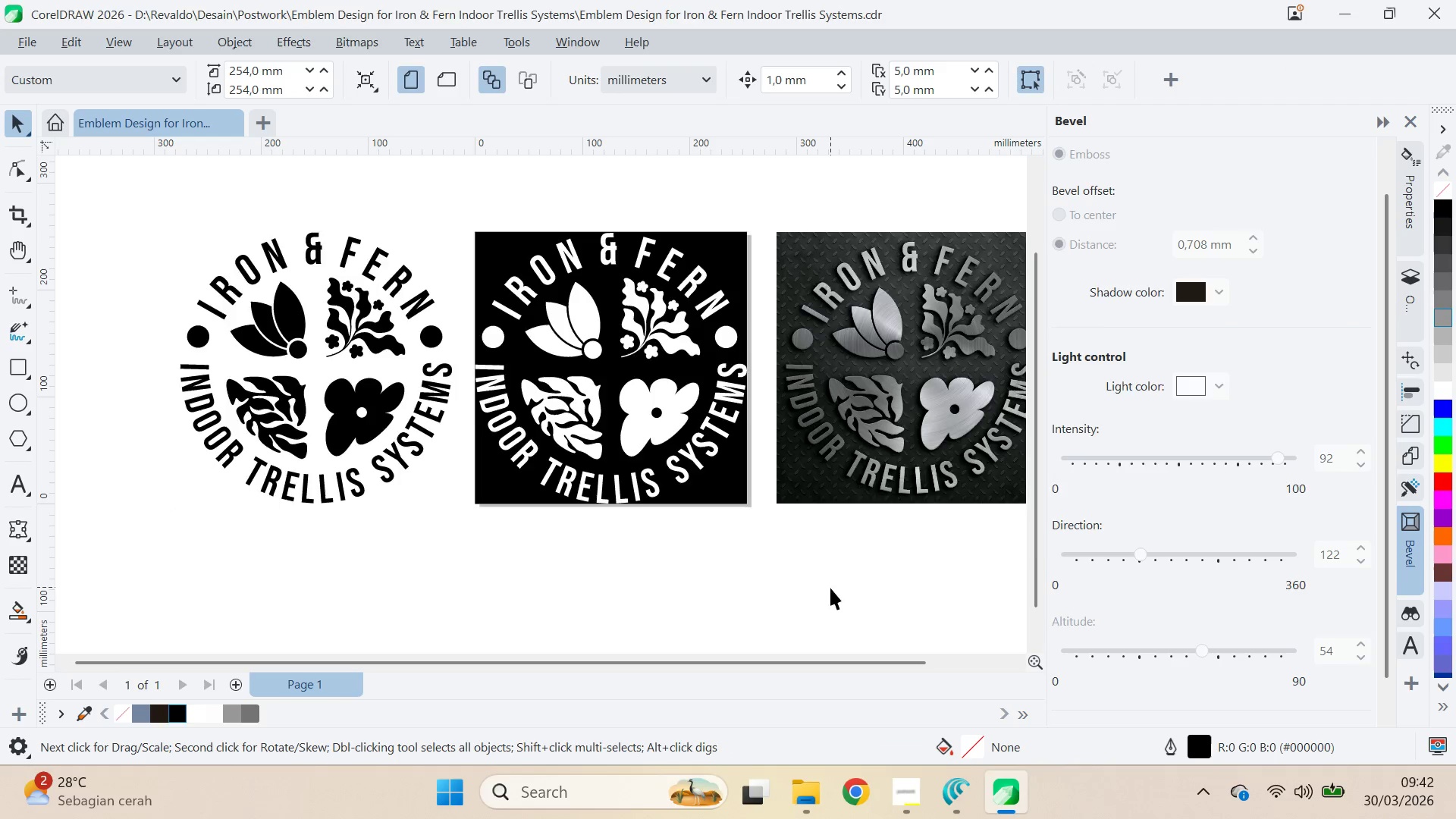 
key(Alt+Tab)